 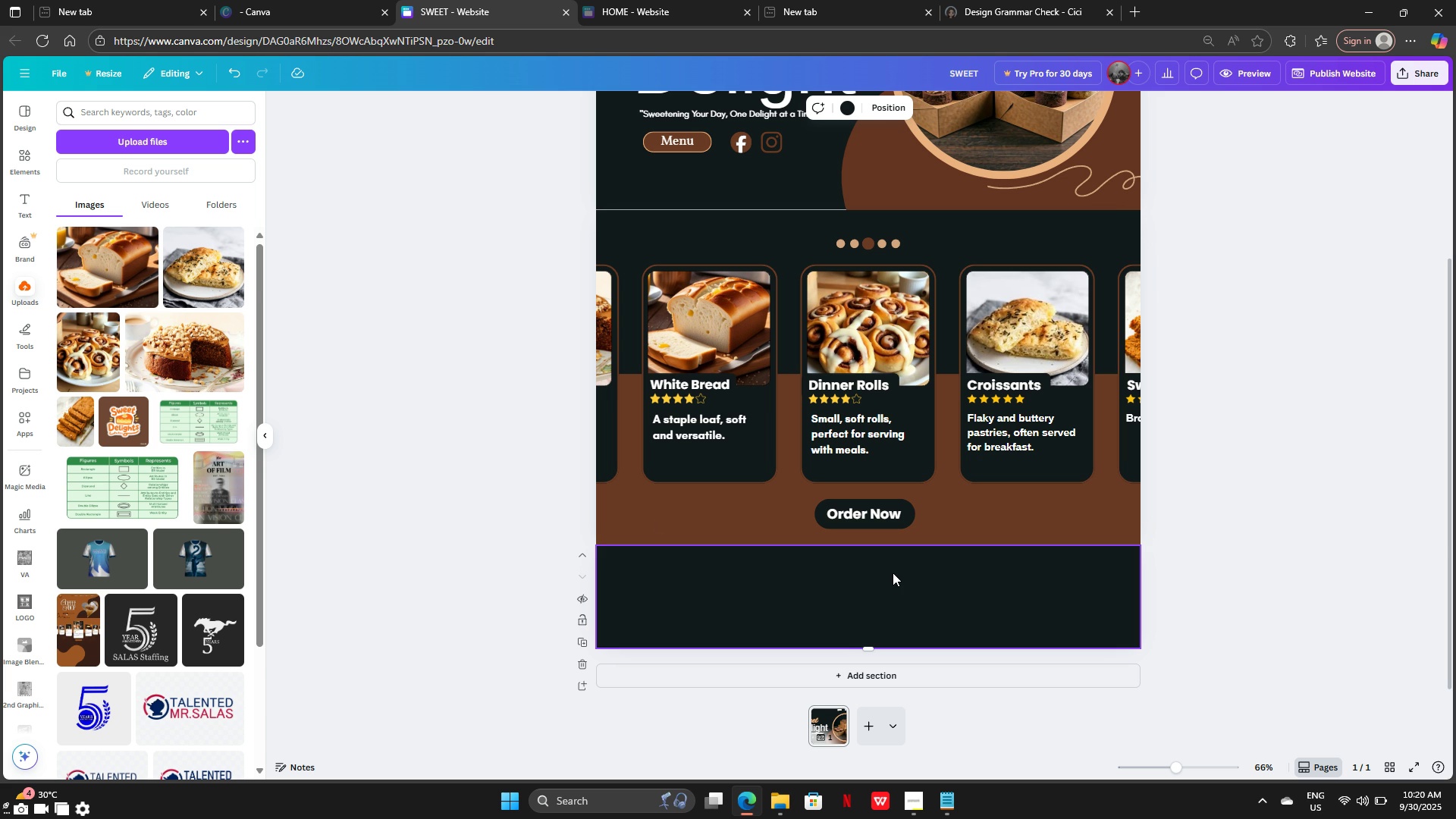 
left_click([14, 160])
 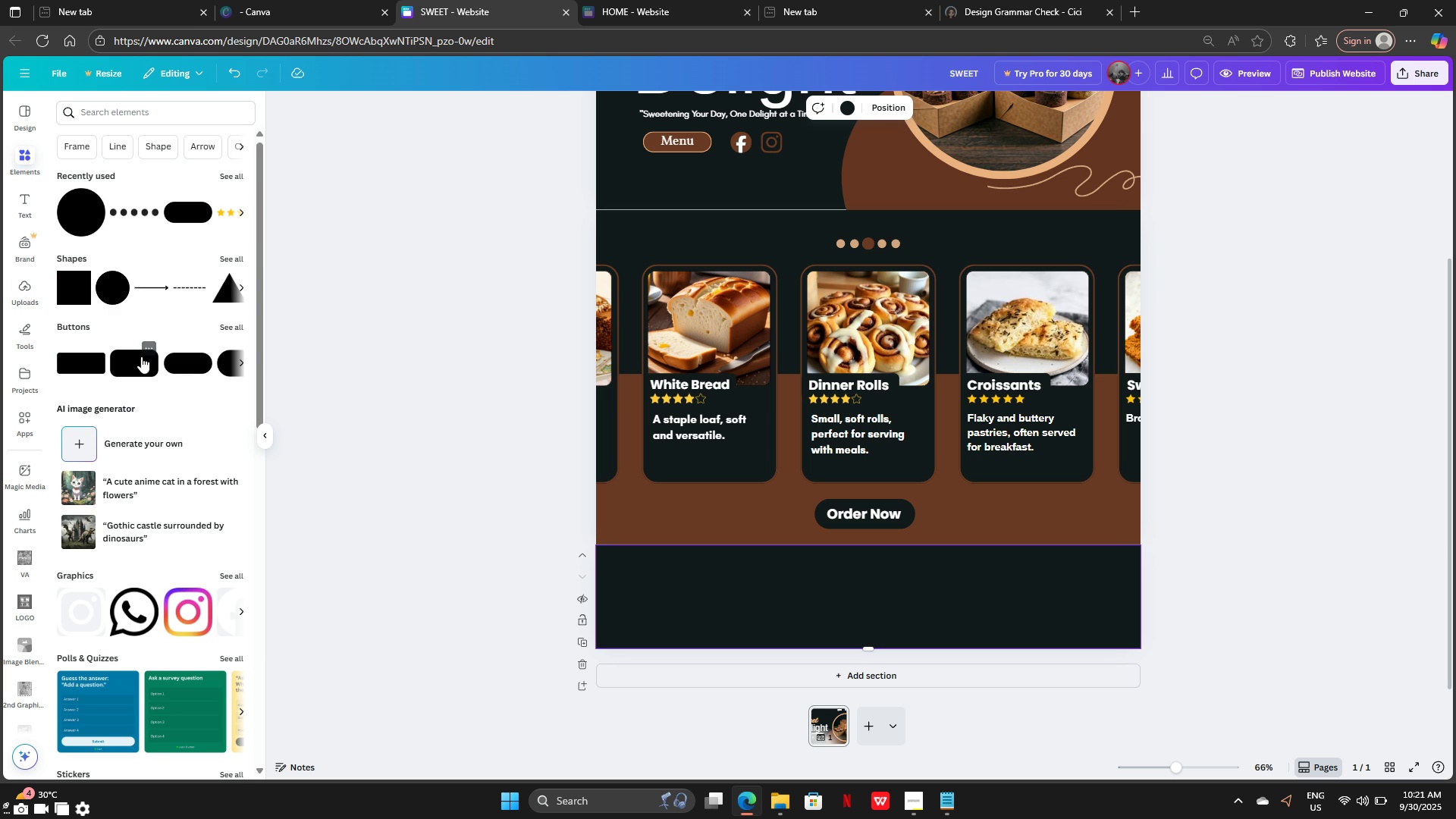 
left_click([141, 356])
 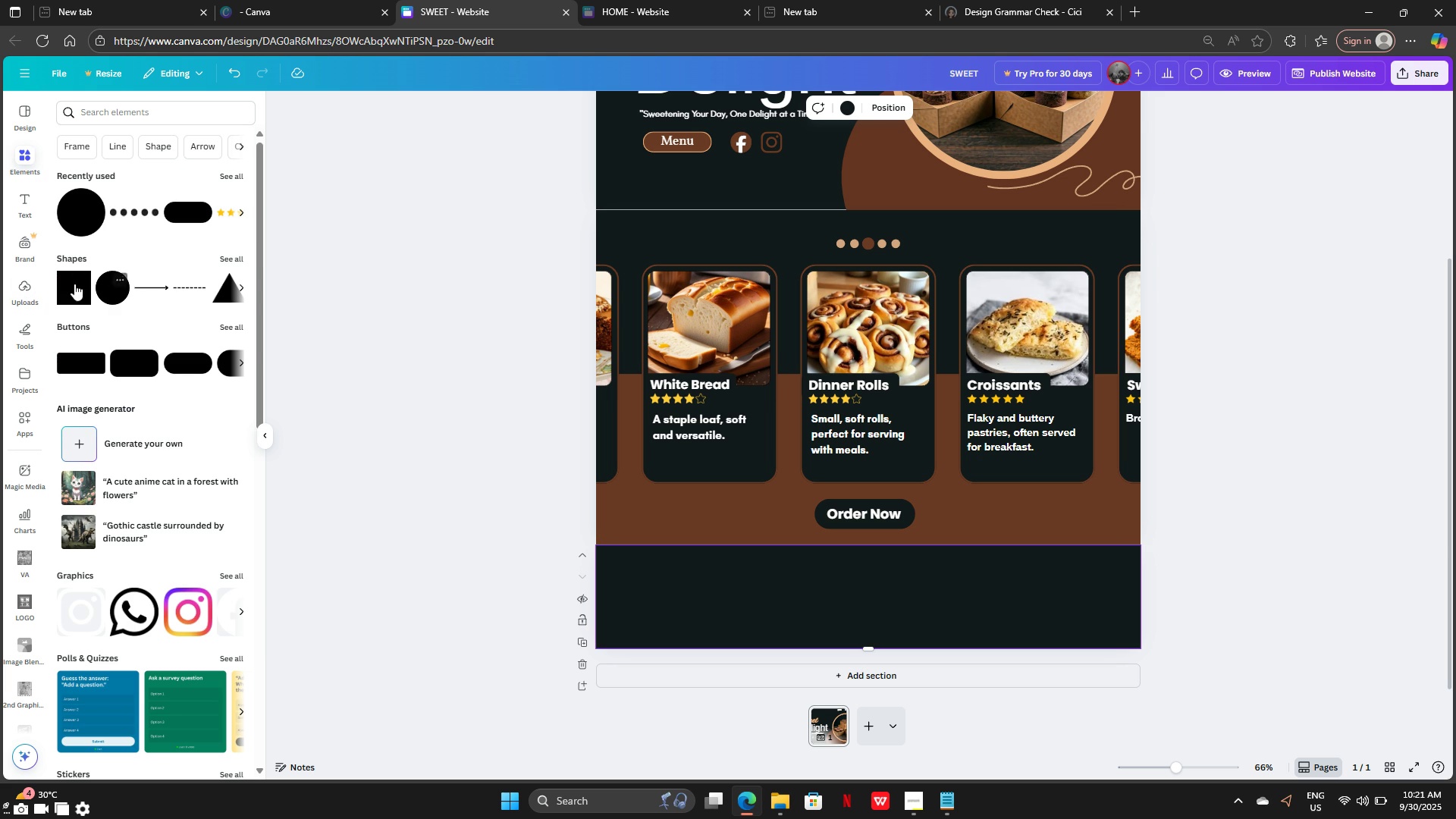 
left_click([74, 284])
 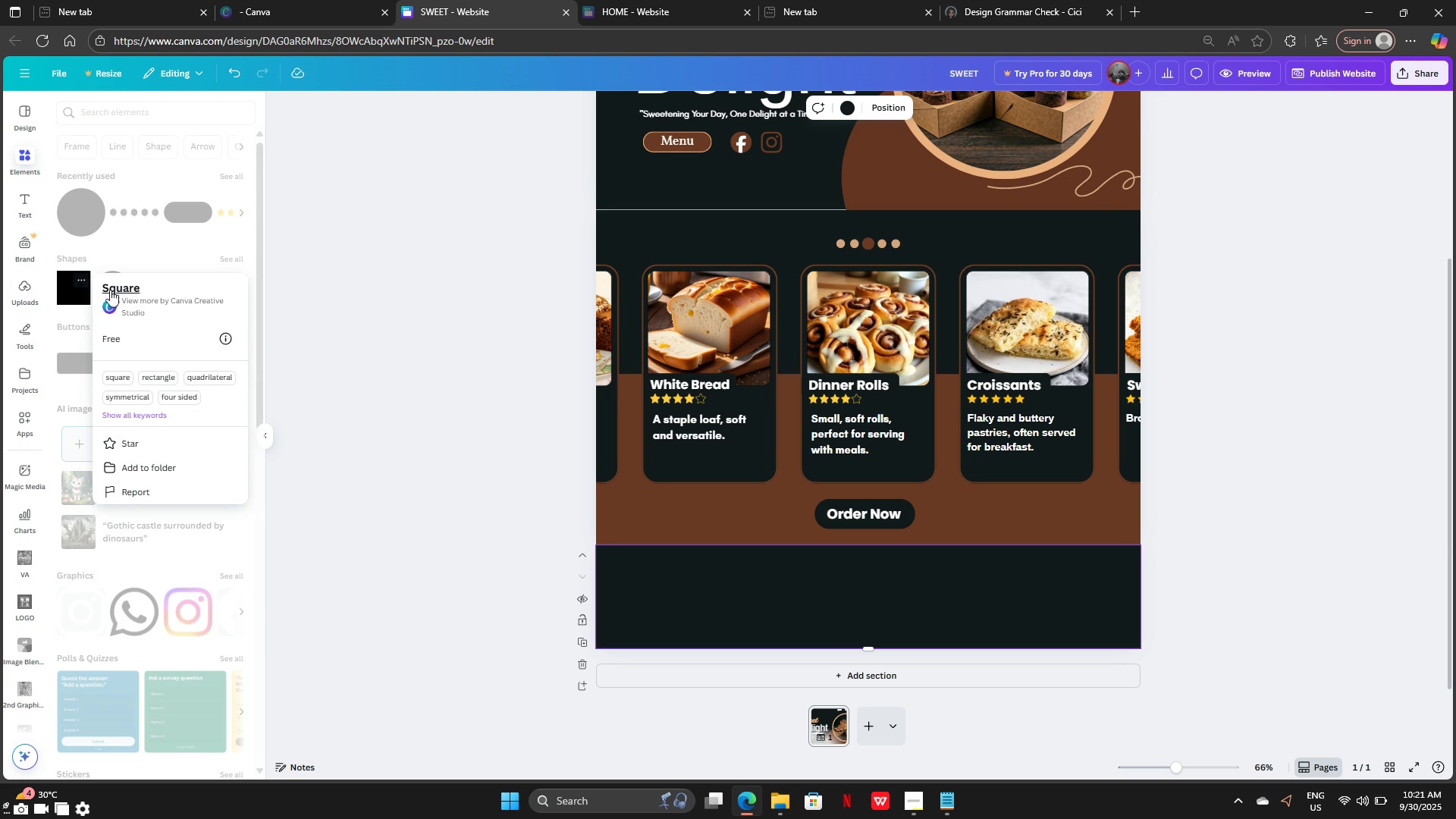 
left_click([70, 290])
 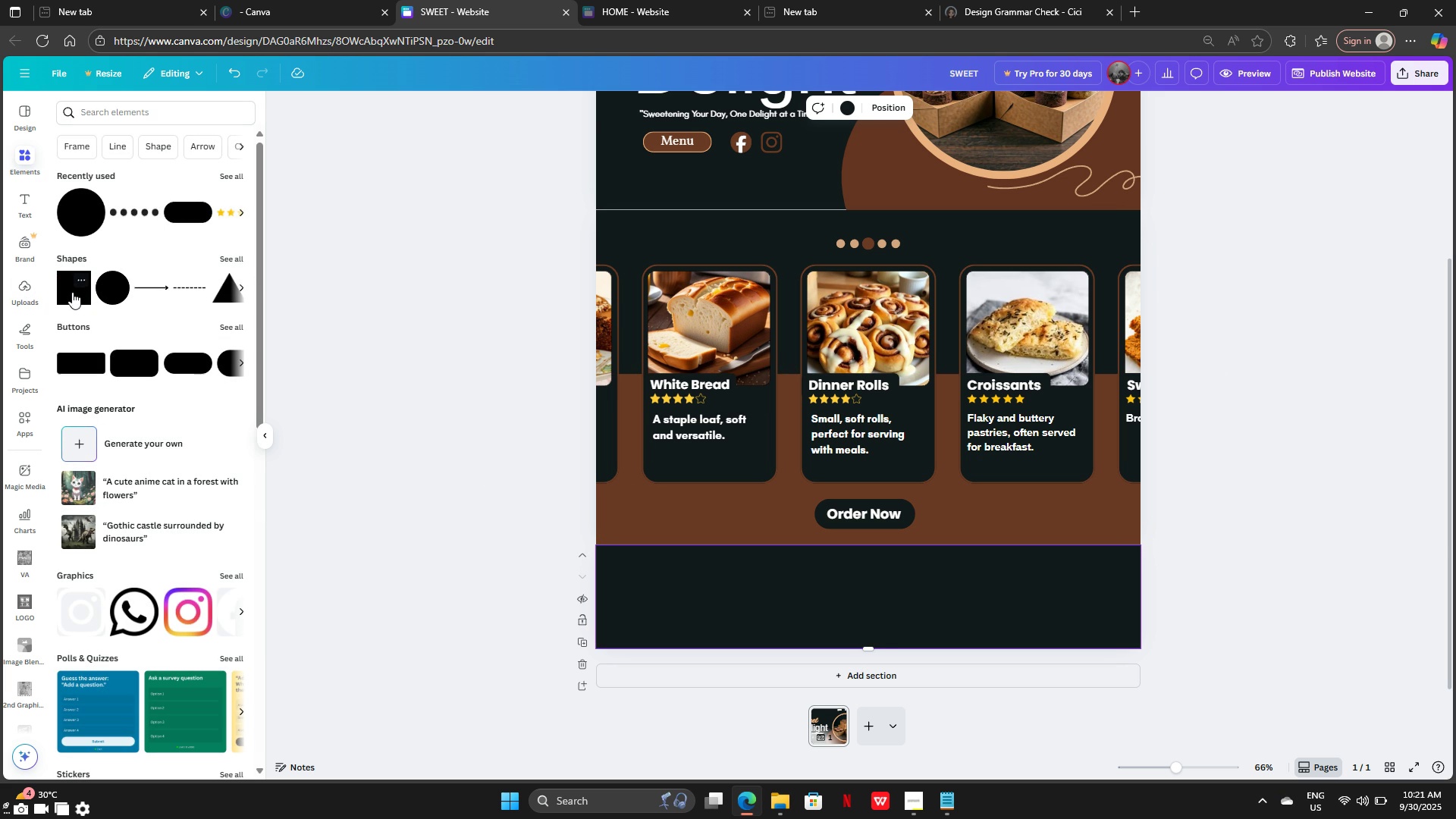 
left_click([72, 292])